 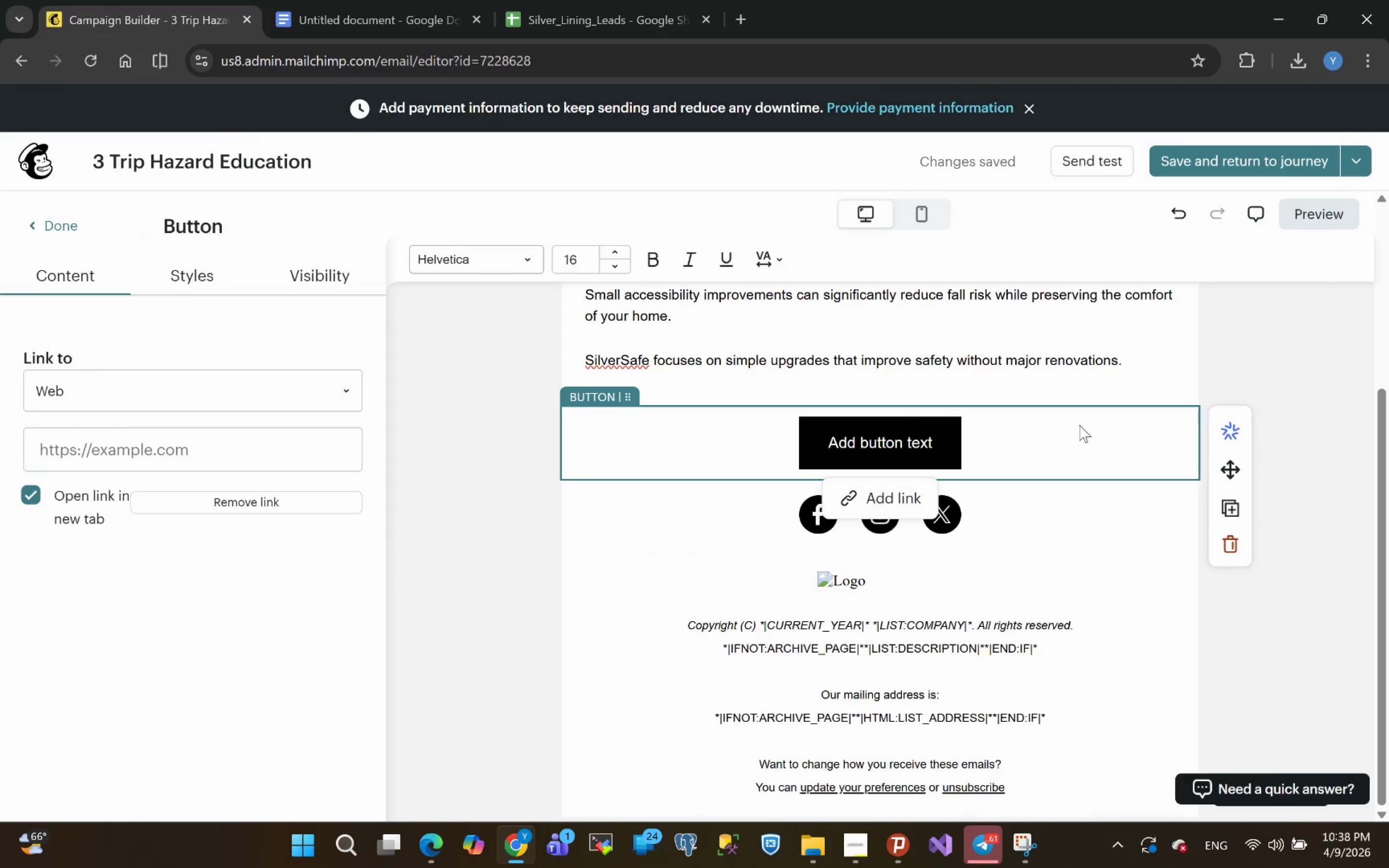 
left_click([1229, 547])
 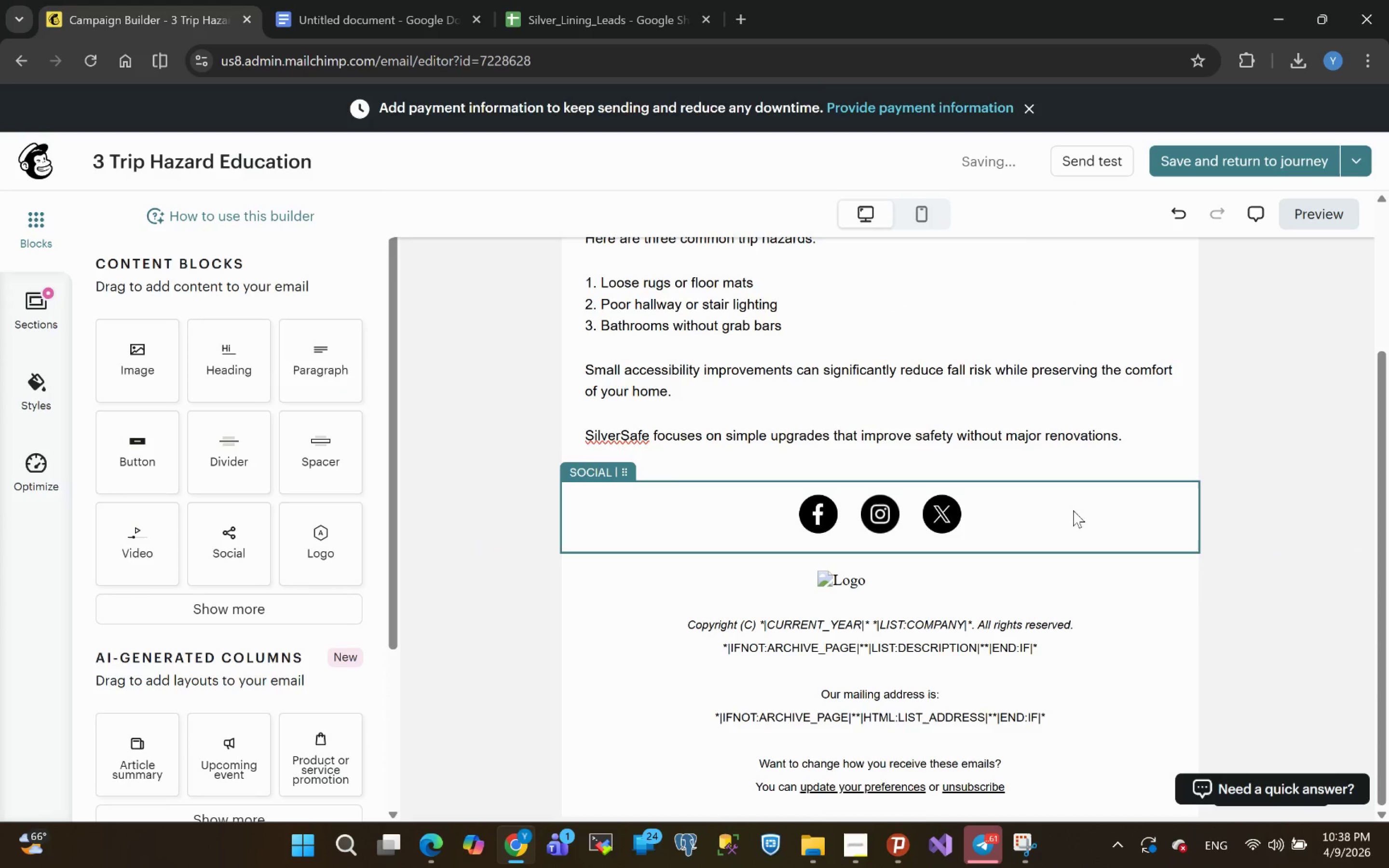 
left_click([1179, 491])
 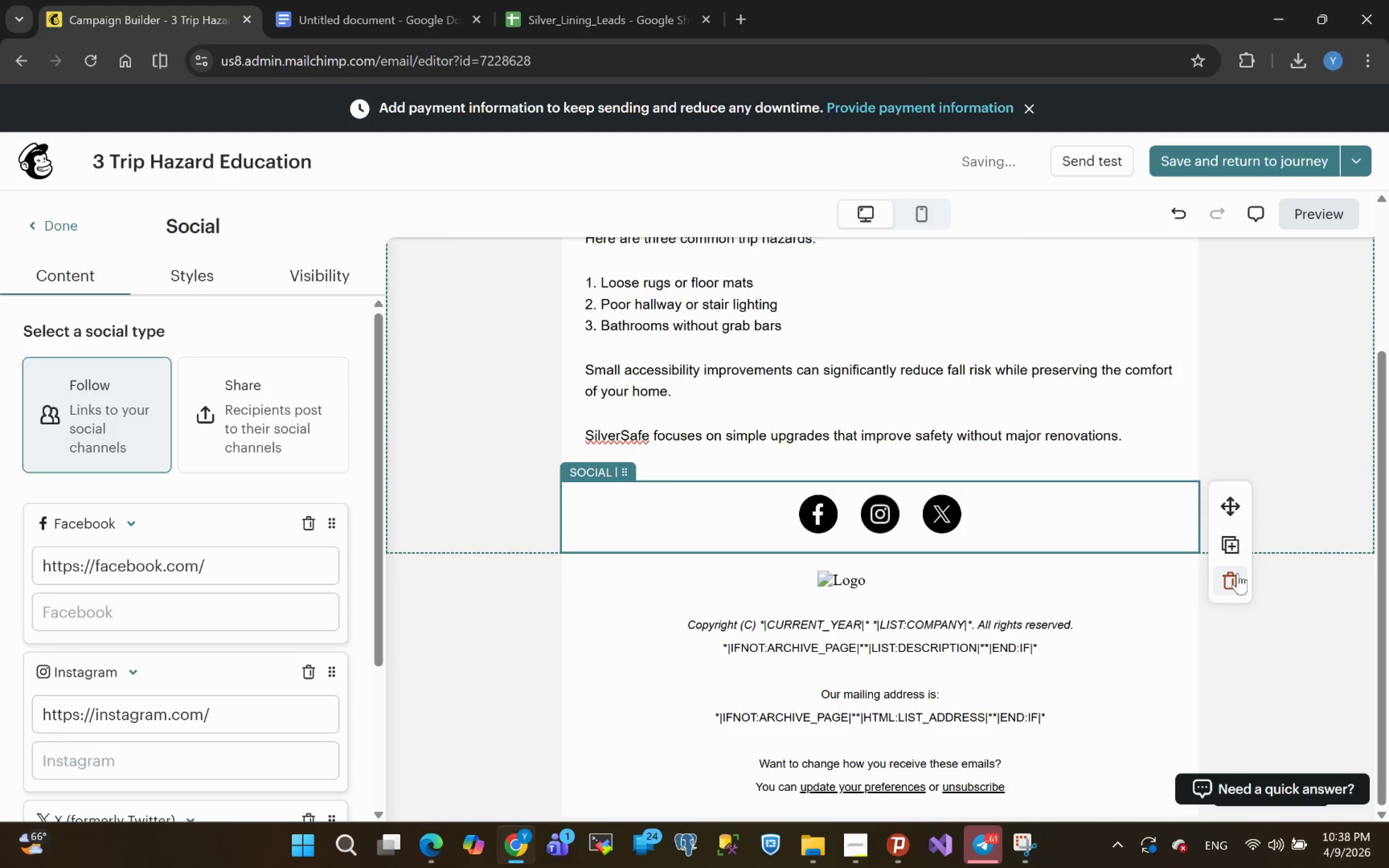 
left_click([1234, 583])
 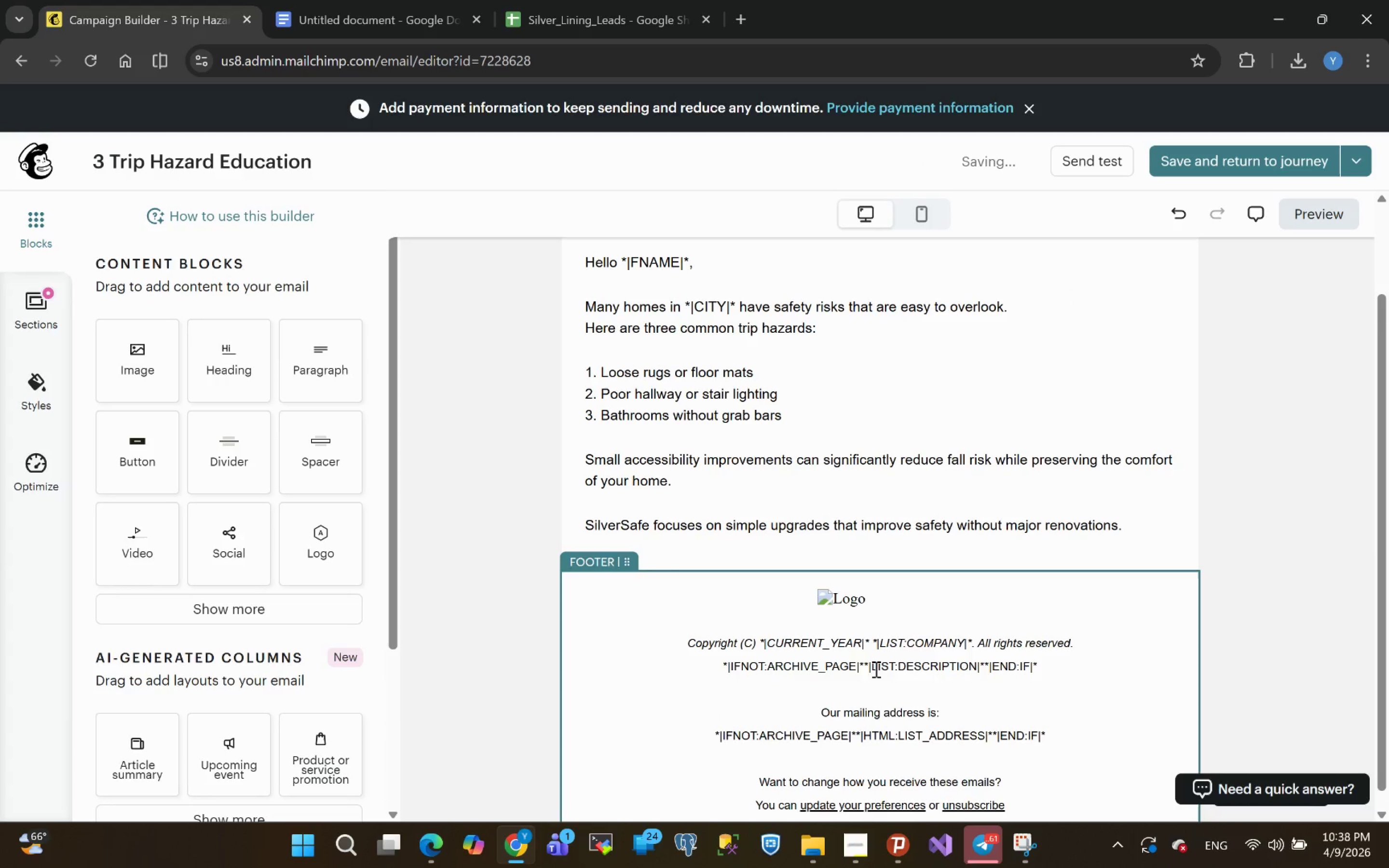 
left_click([1040, 591])
 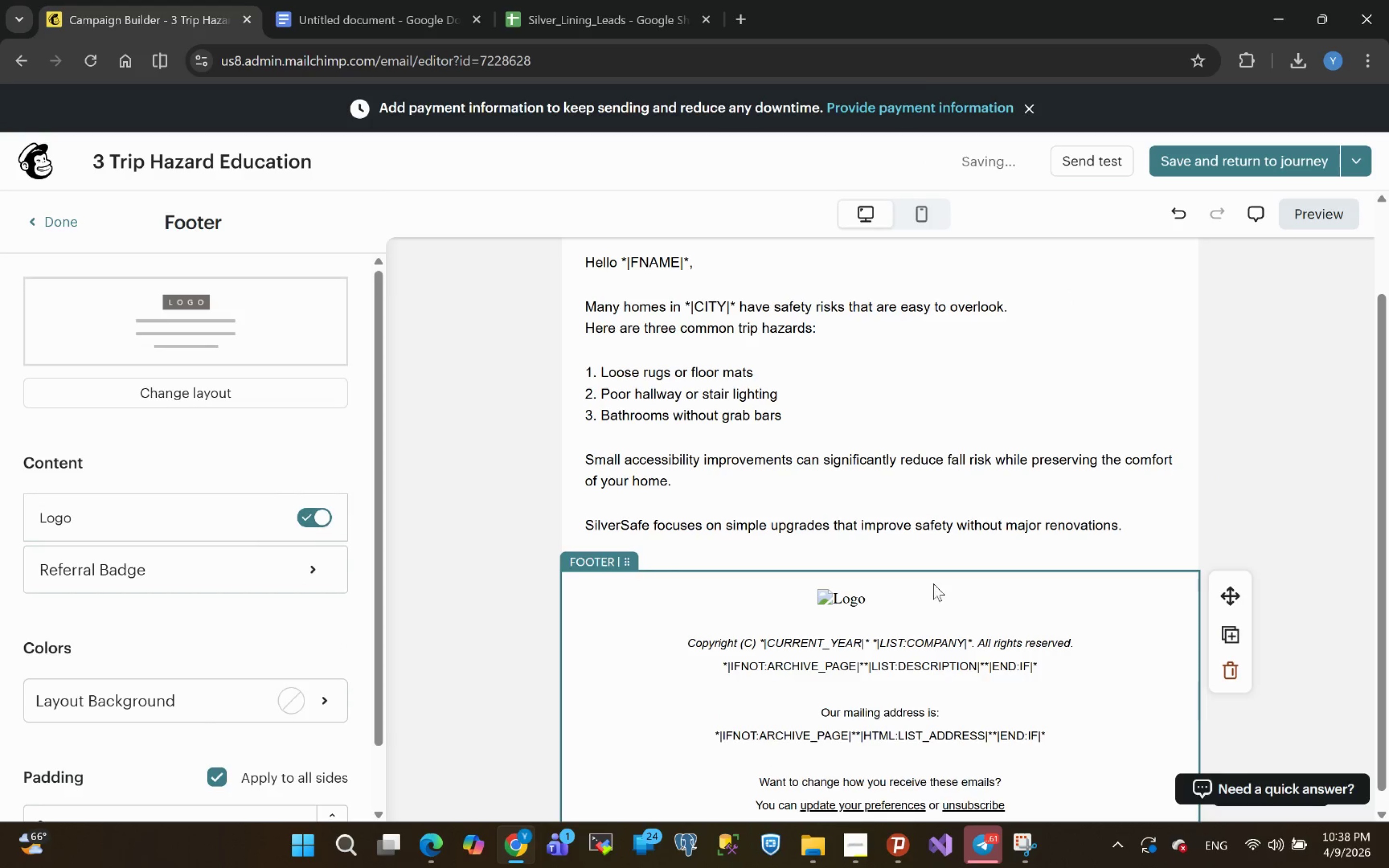 
left_click([920, 583])
 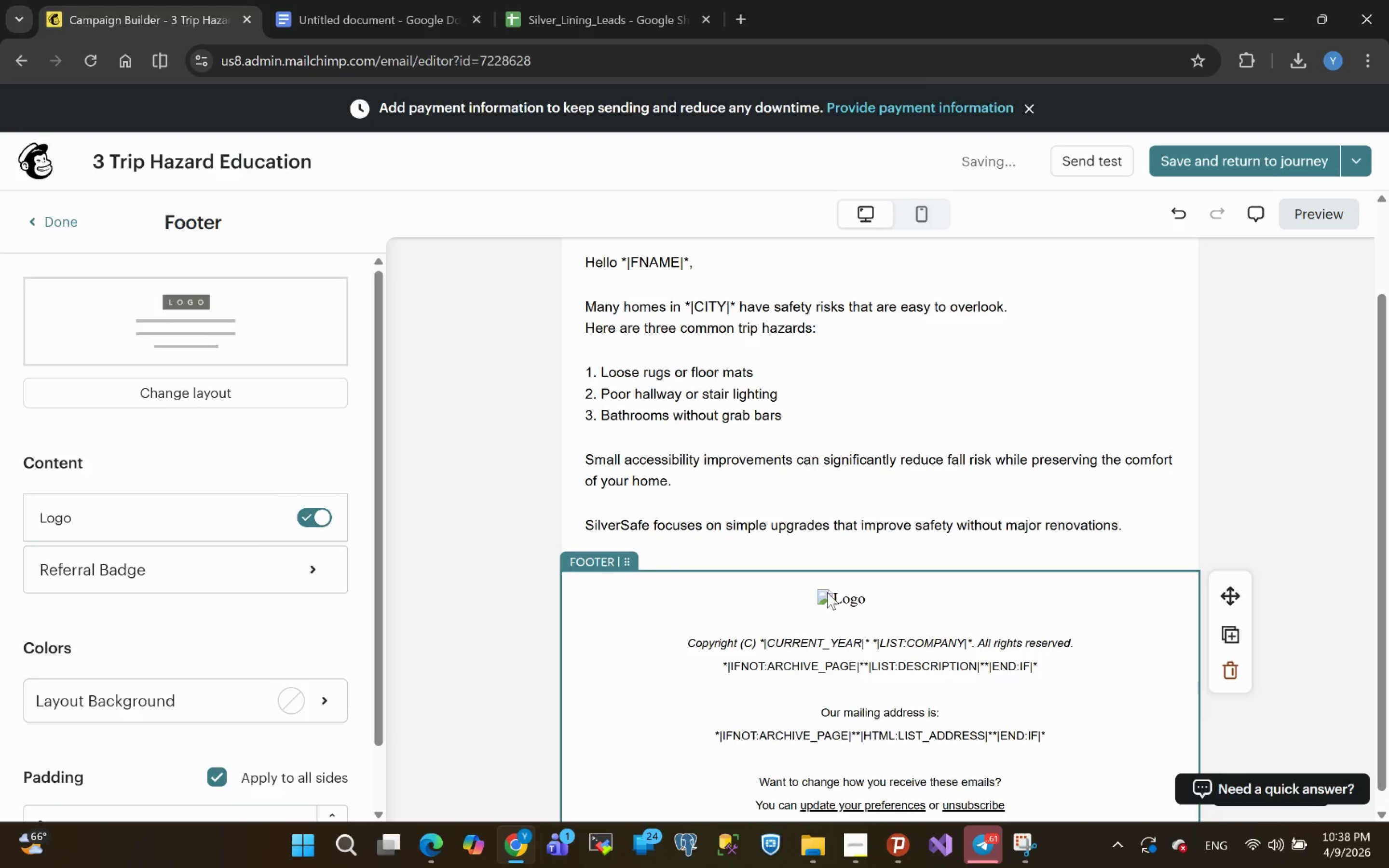 
left_click([827, 592])
 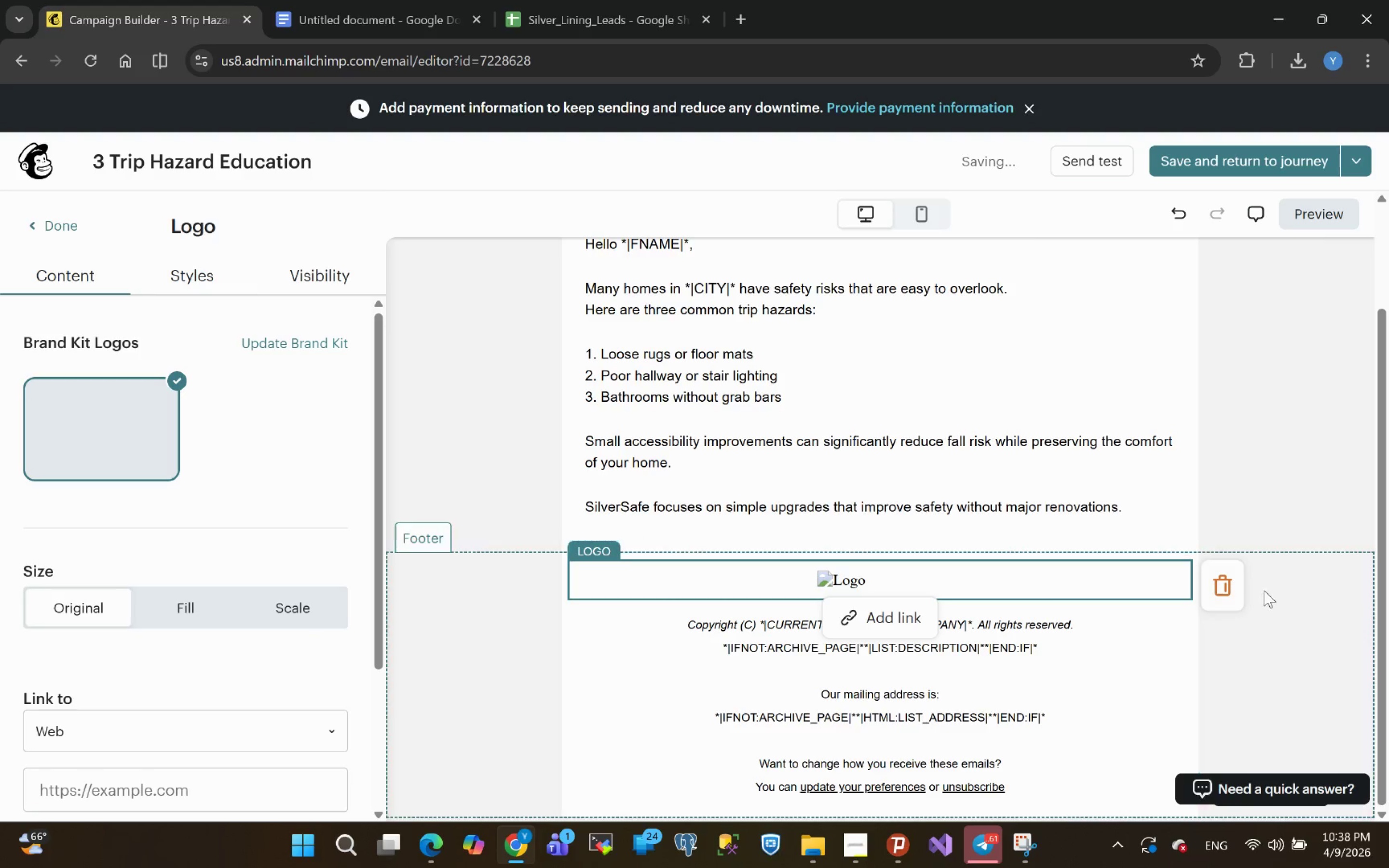 
left_click([1232, 589])
 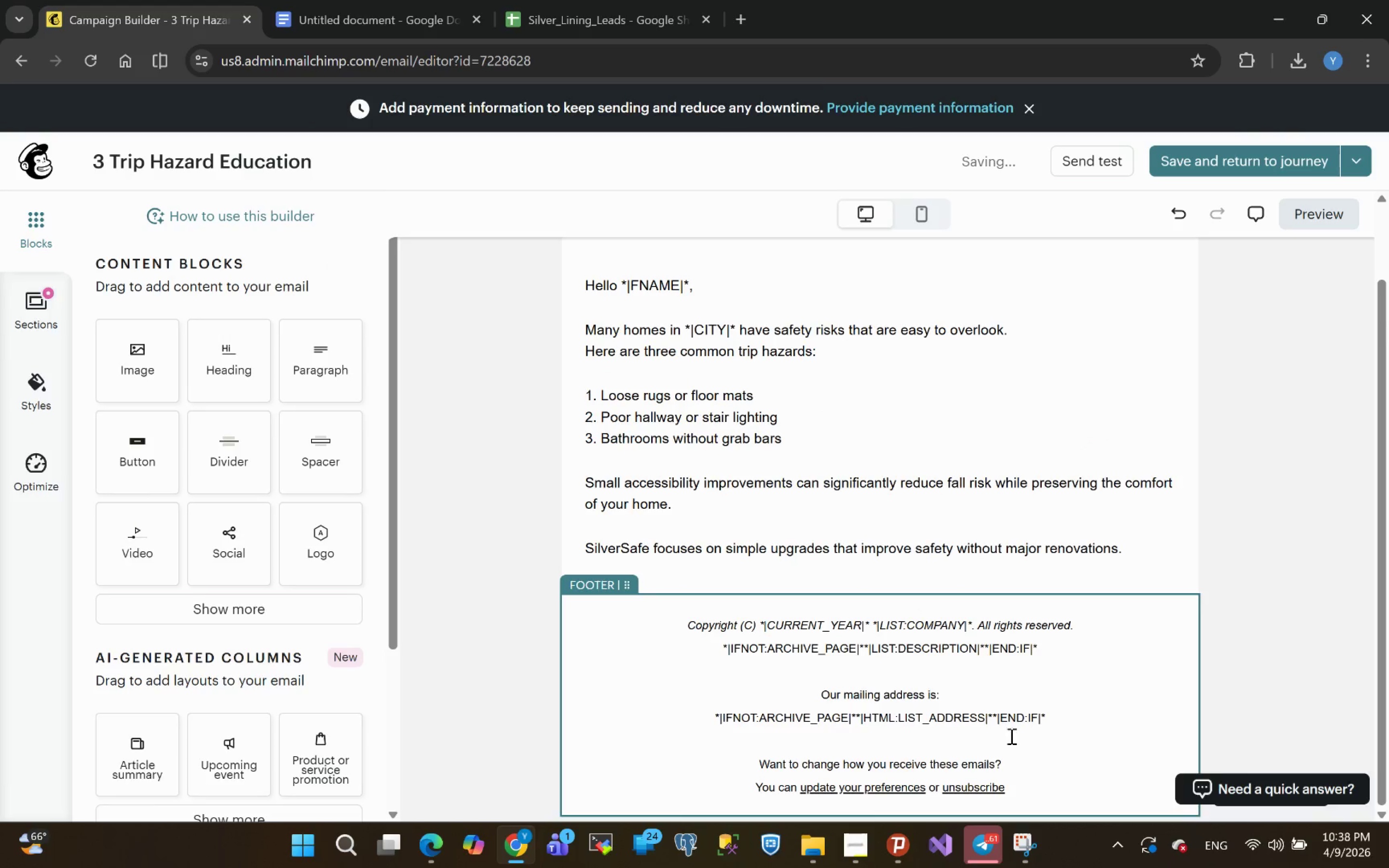 
left_click_drag(start_coordinate=[1055, 718], to_coordinate=[683, 630])
 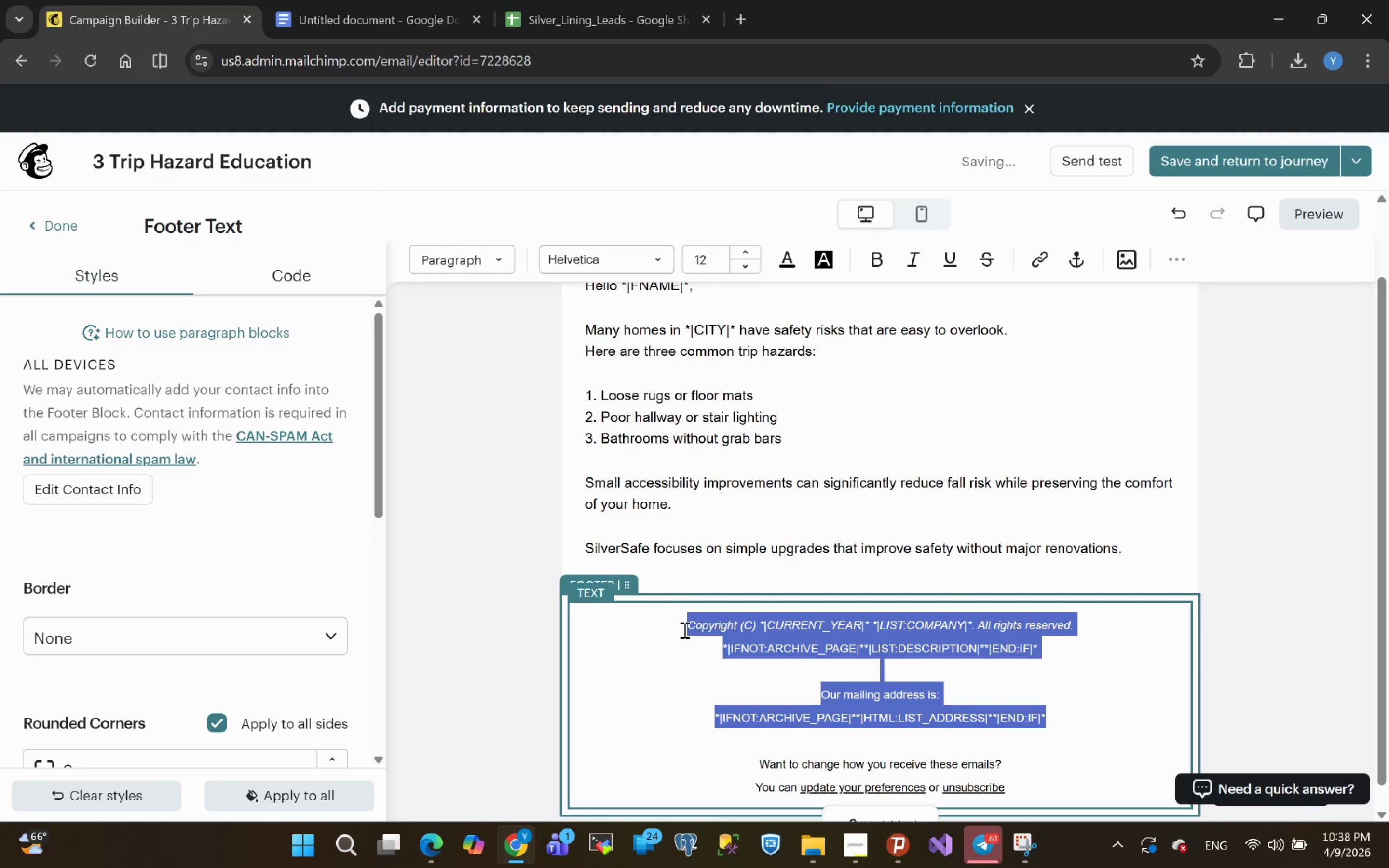 
key(Backspace)
 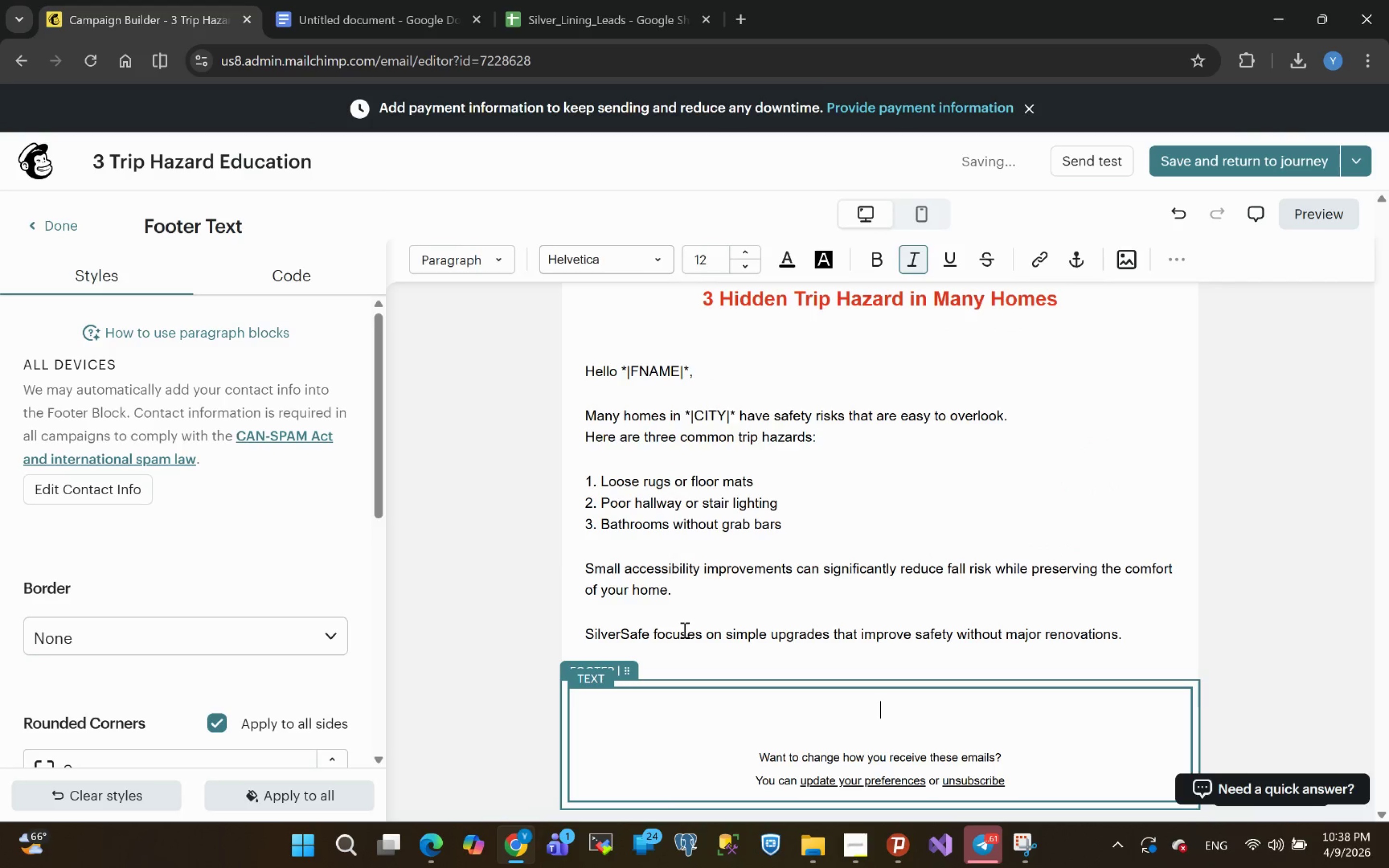 
key(Delete)
 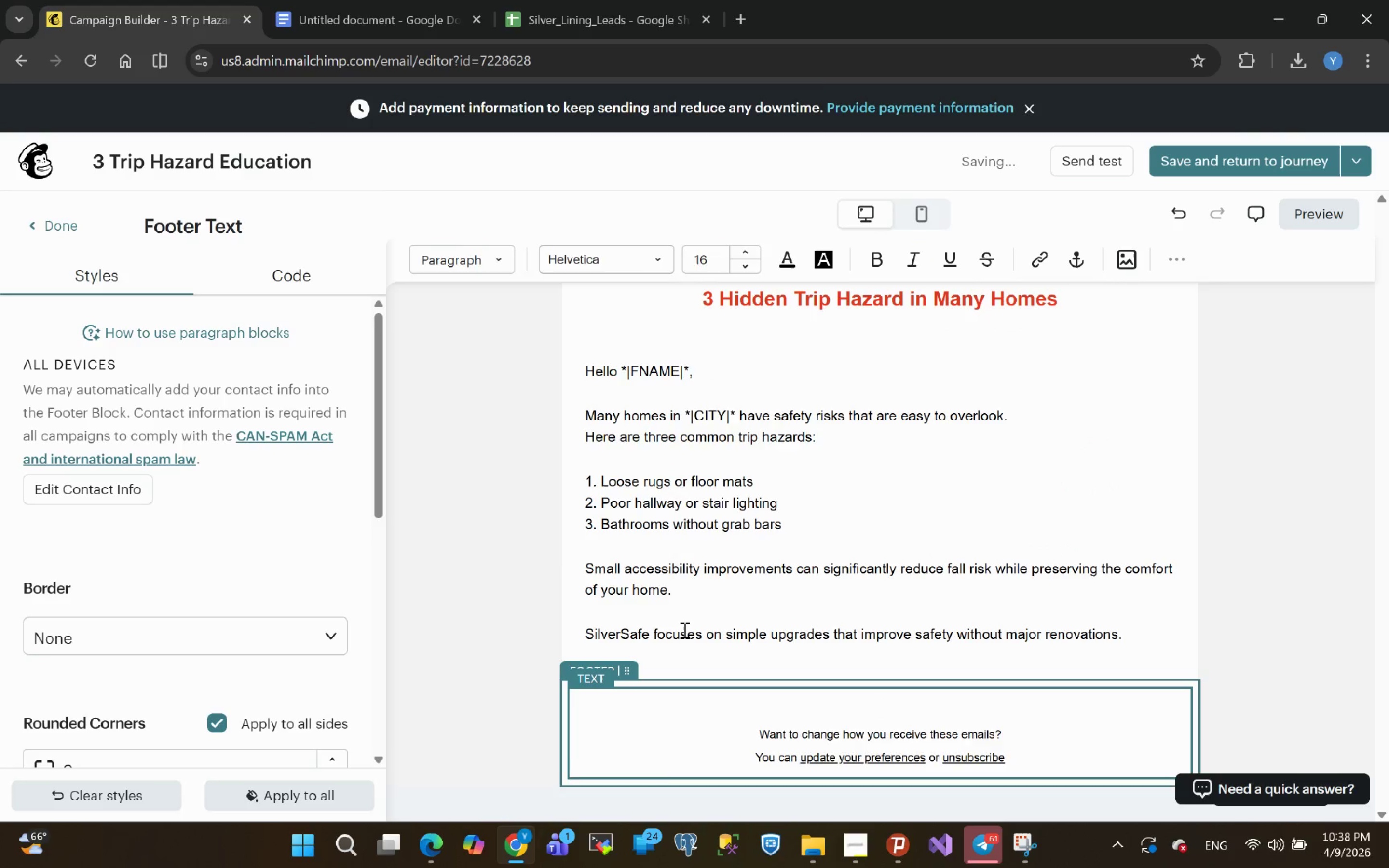 
key(Delete)
 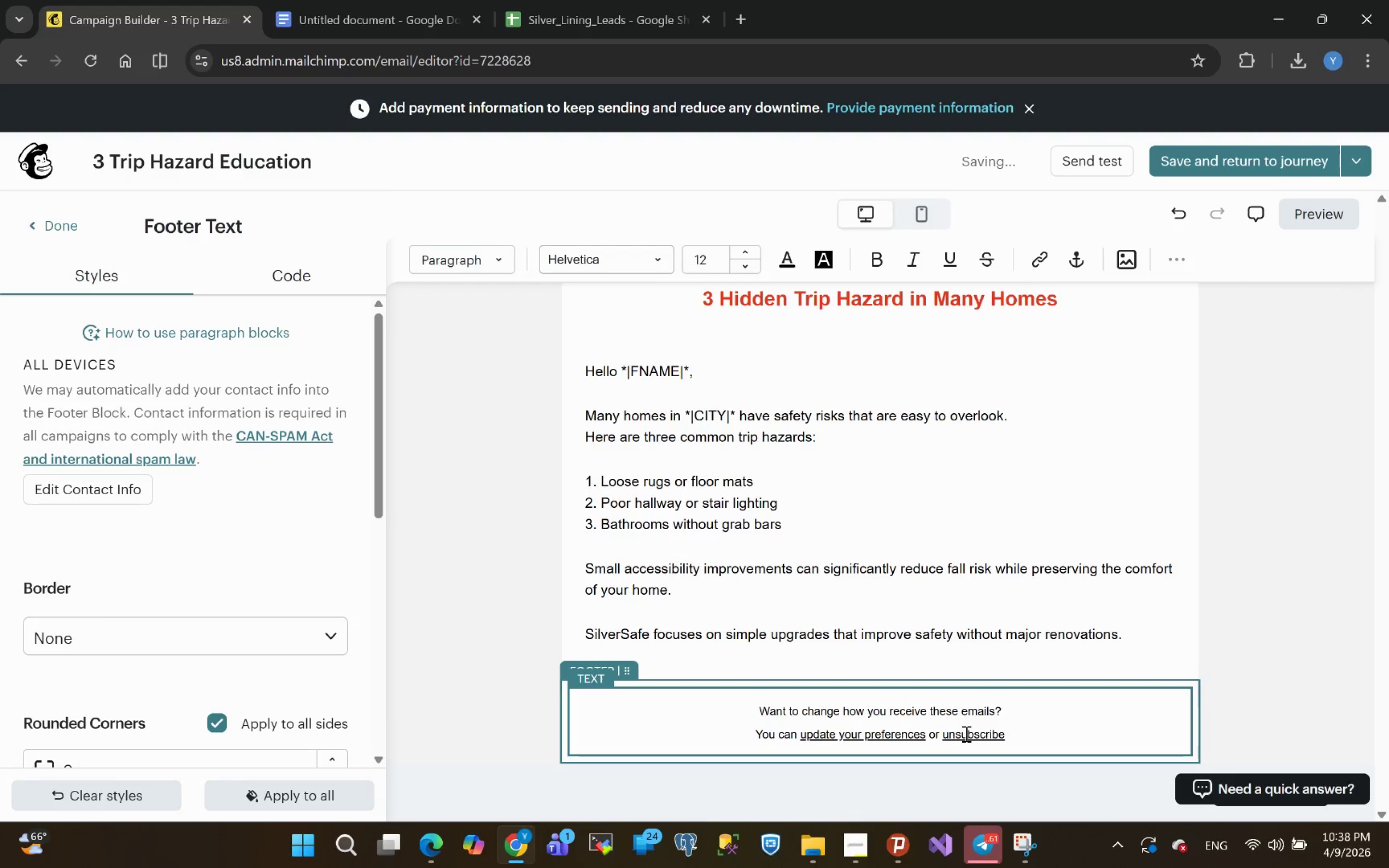 
wait(6.42)
 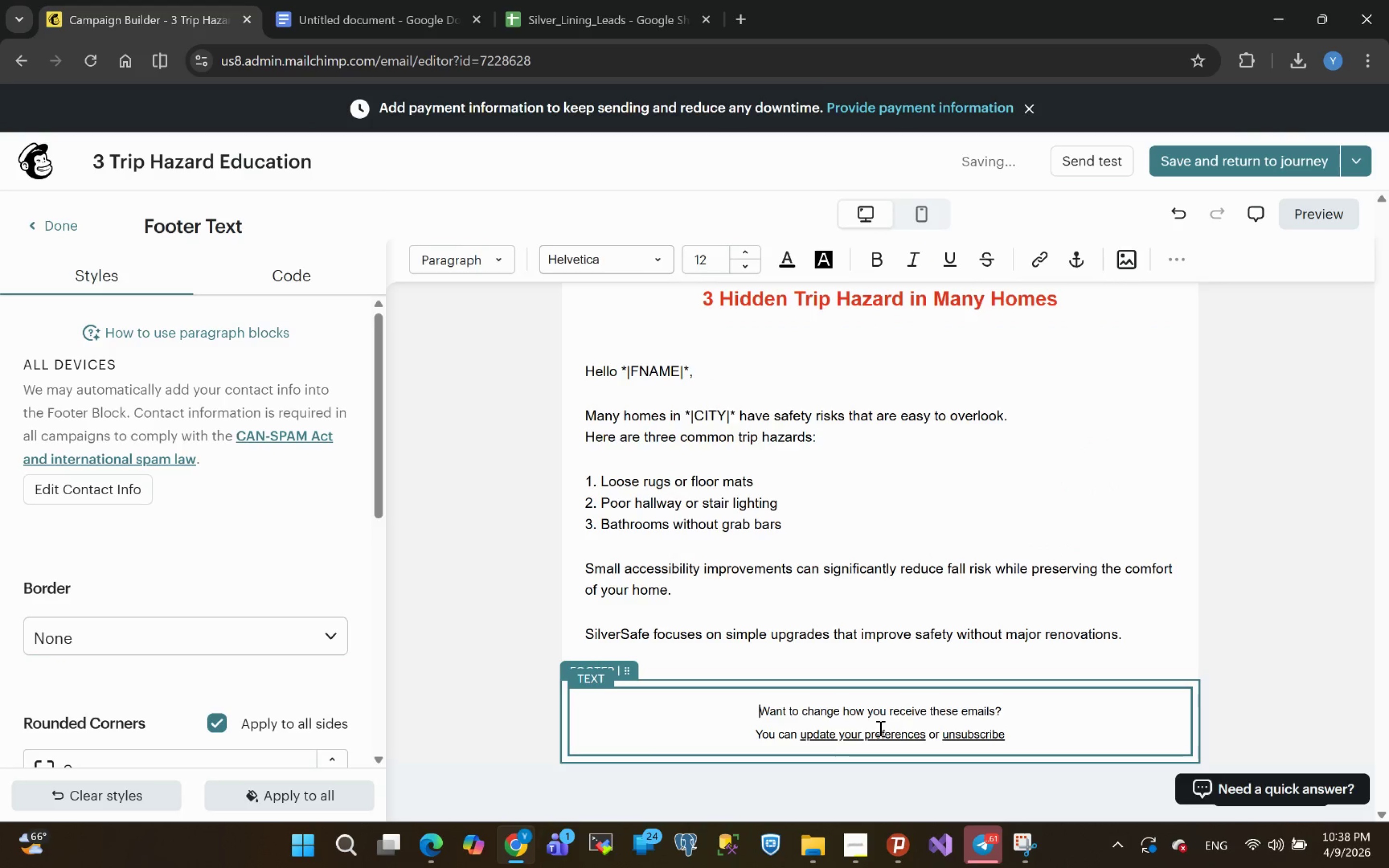 
left_click_drag(start_coordinate=[1005, 733], to_coordinate=[936, 736])
 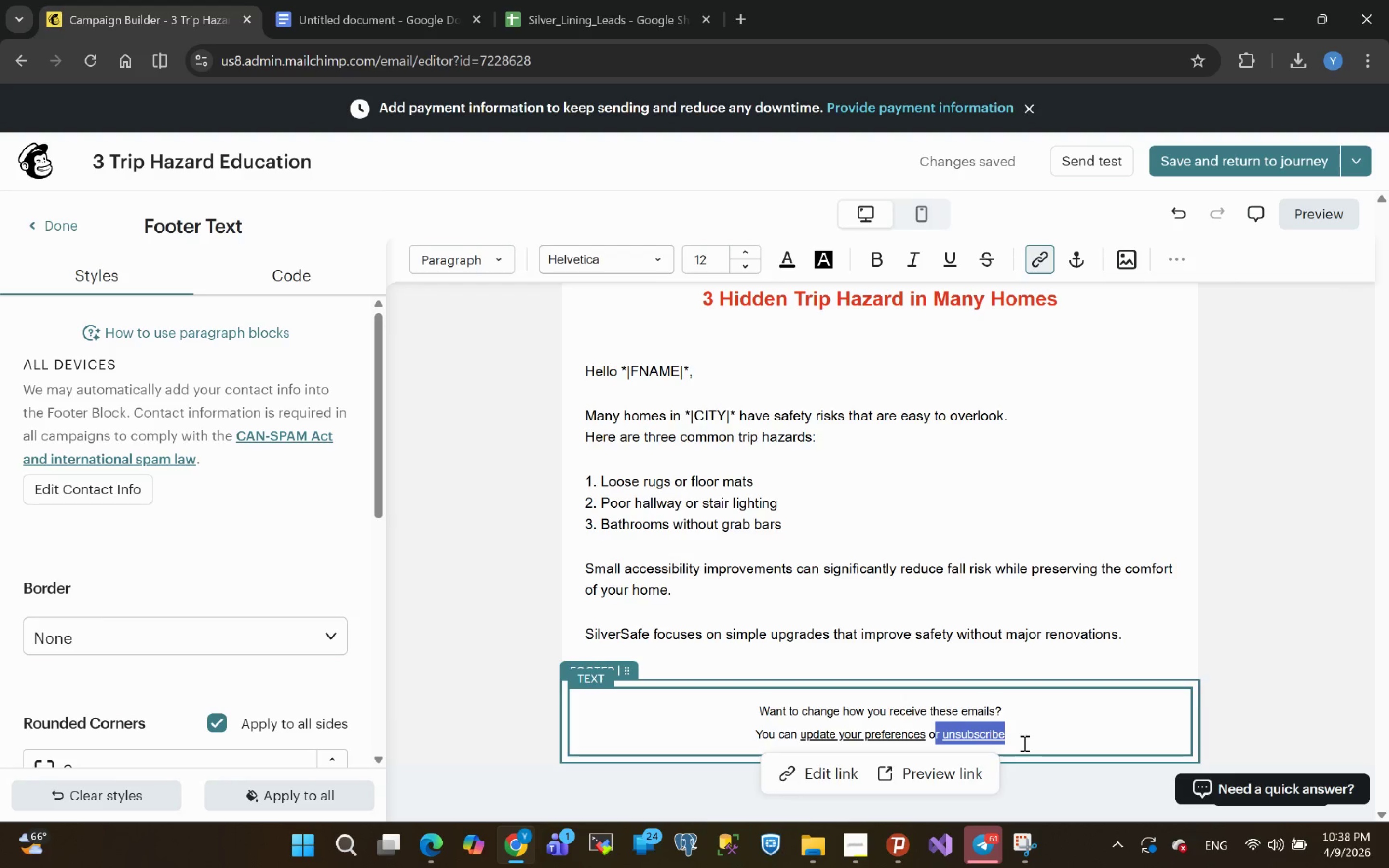 
left_click([1023, 743])
 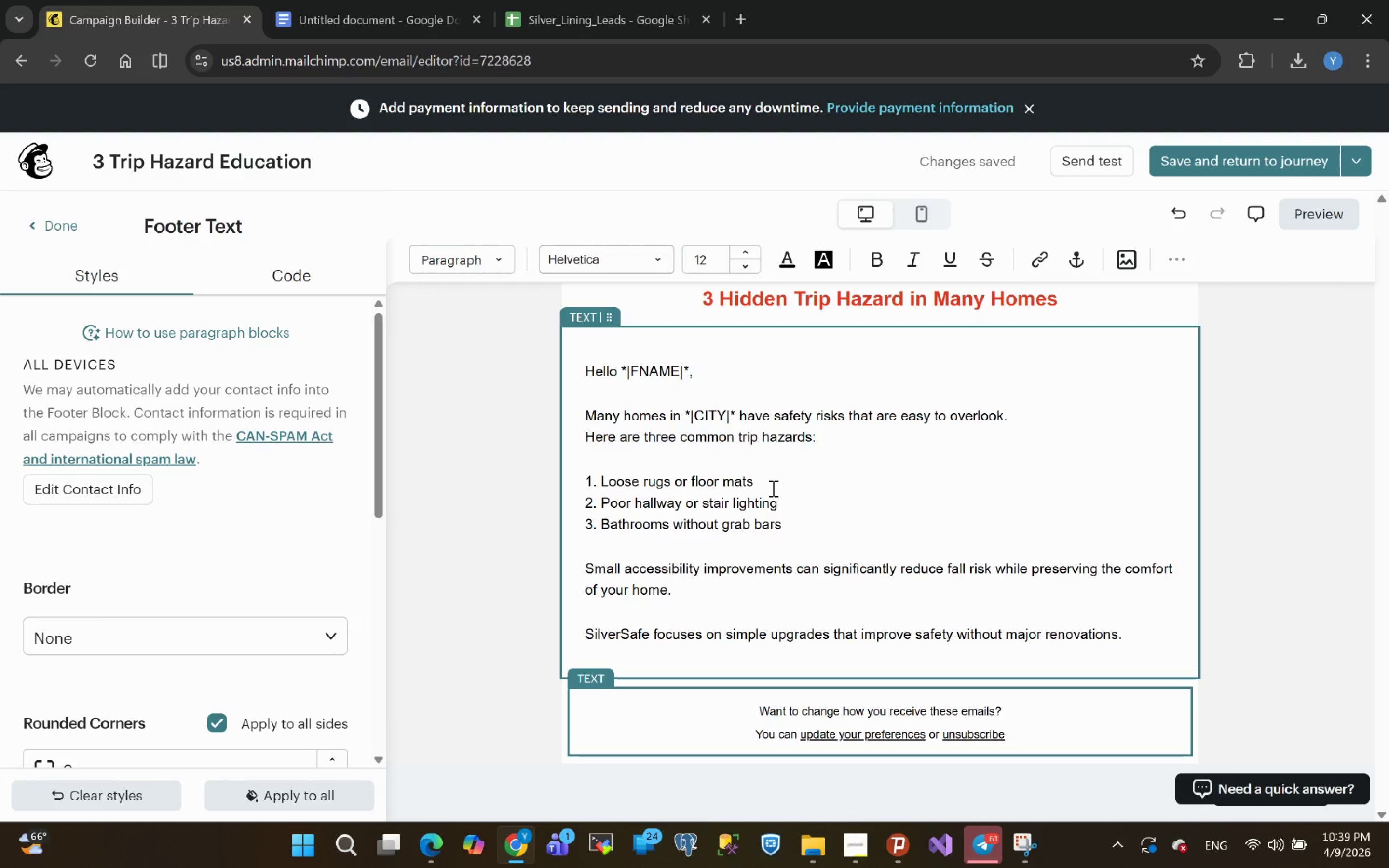 
left_click([1310, 211])
 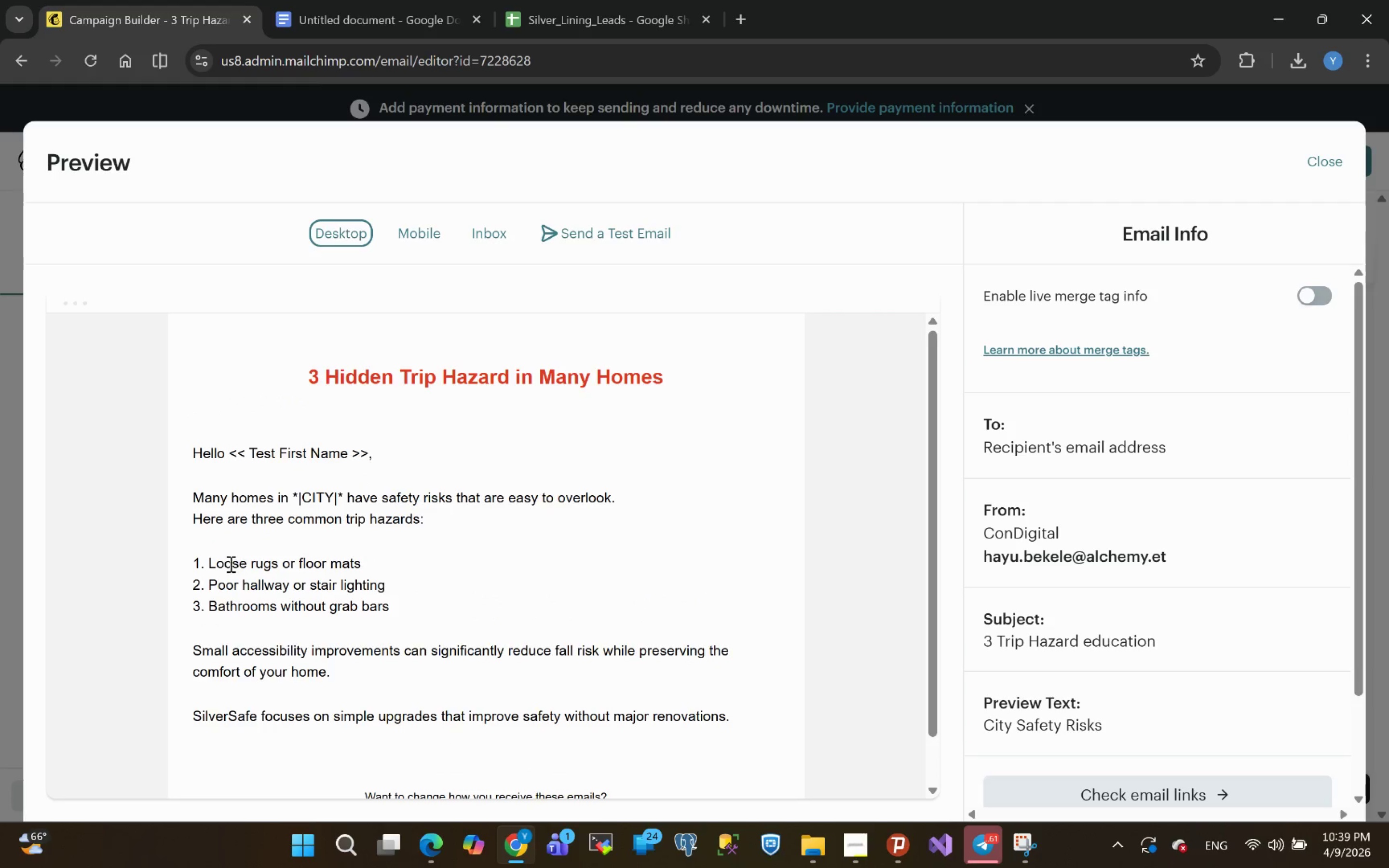 
wait(7.62)
 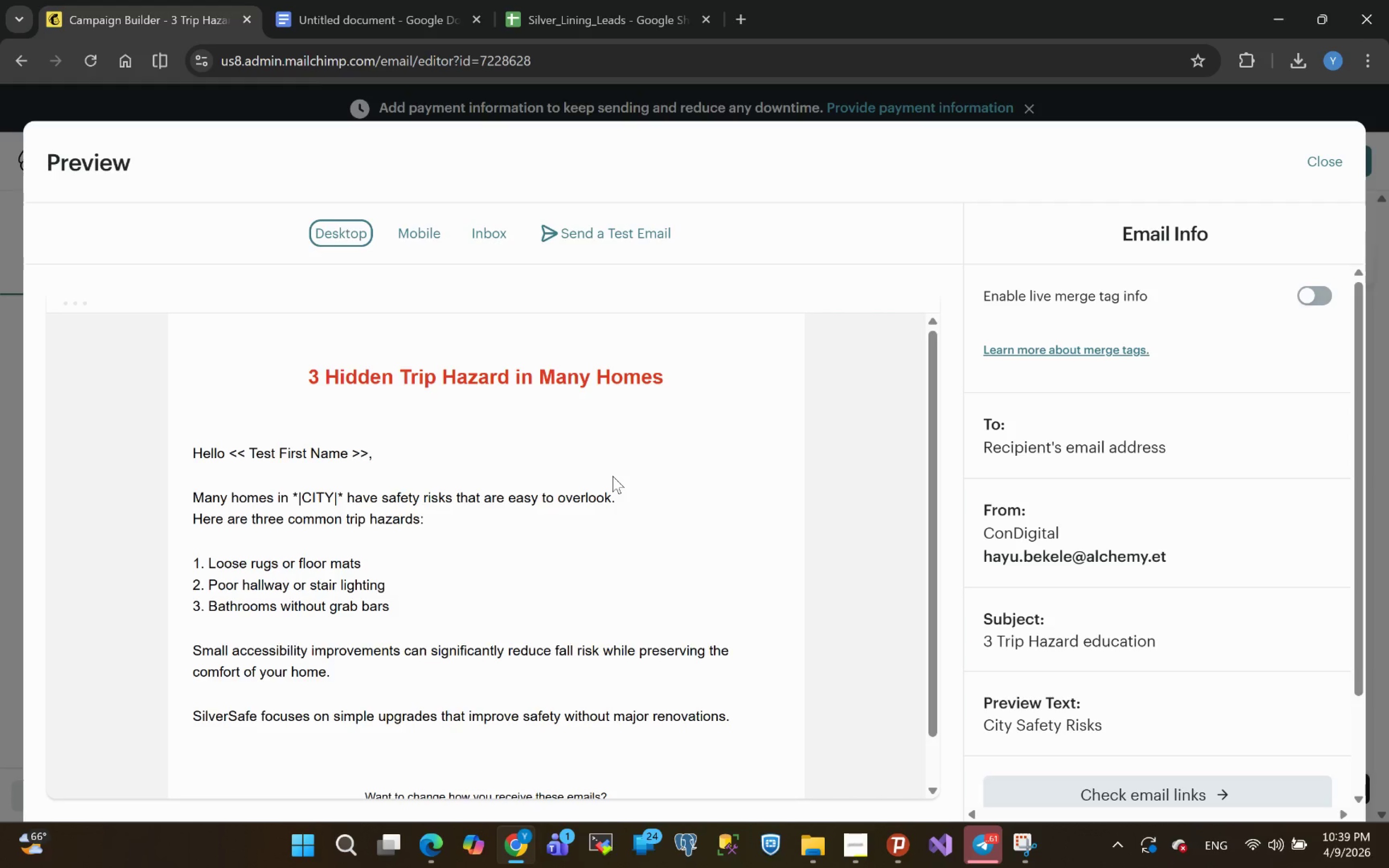 
left_click([1319, 289])
 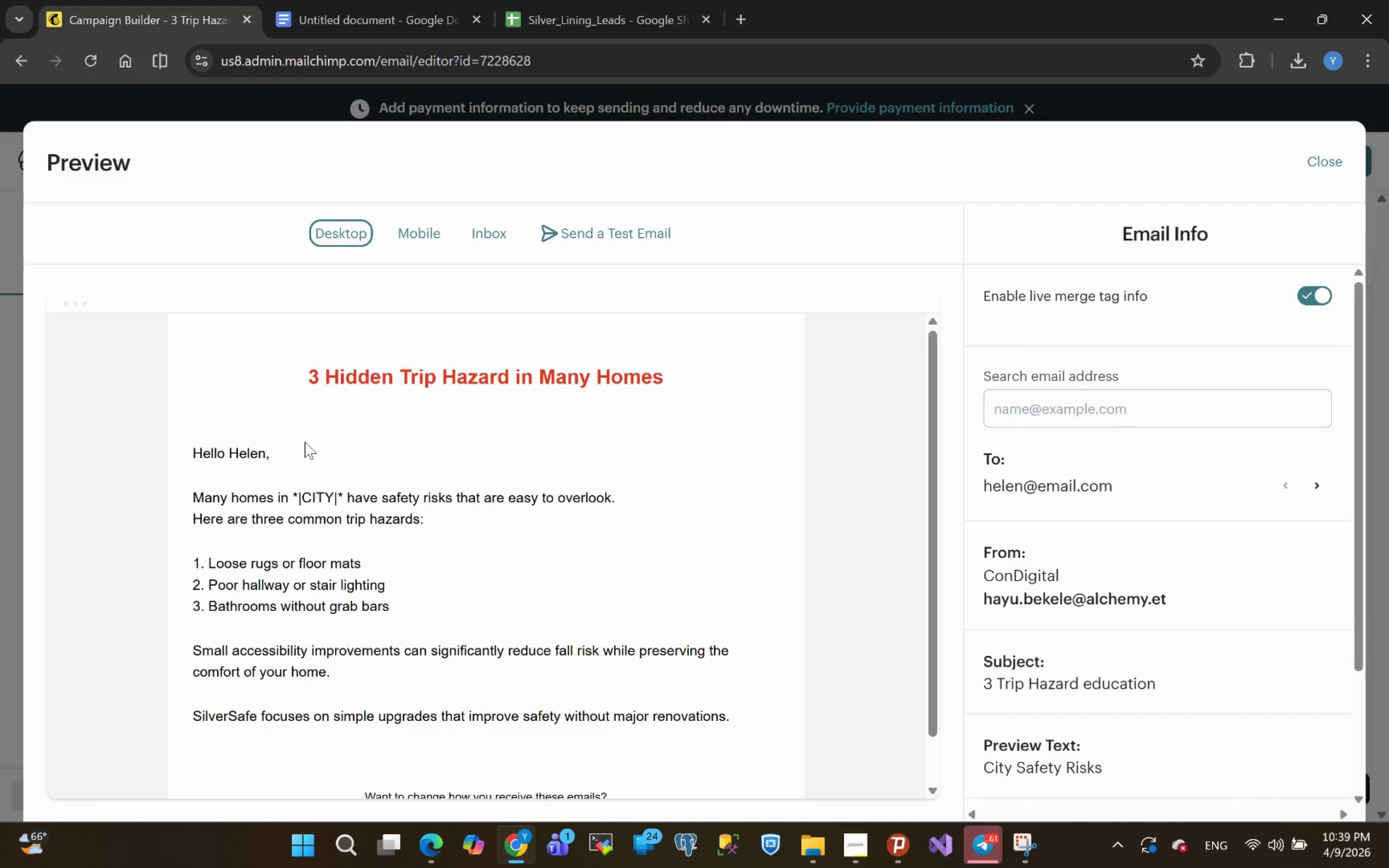 
wait(13.2)
 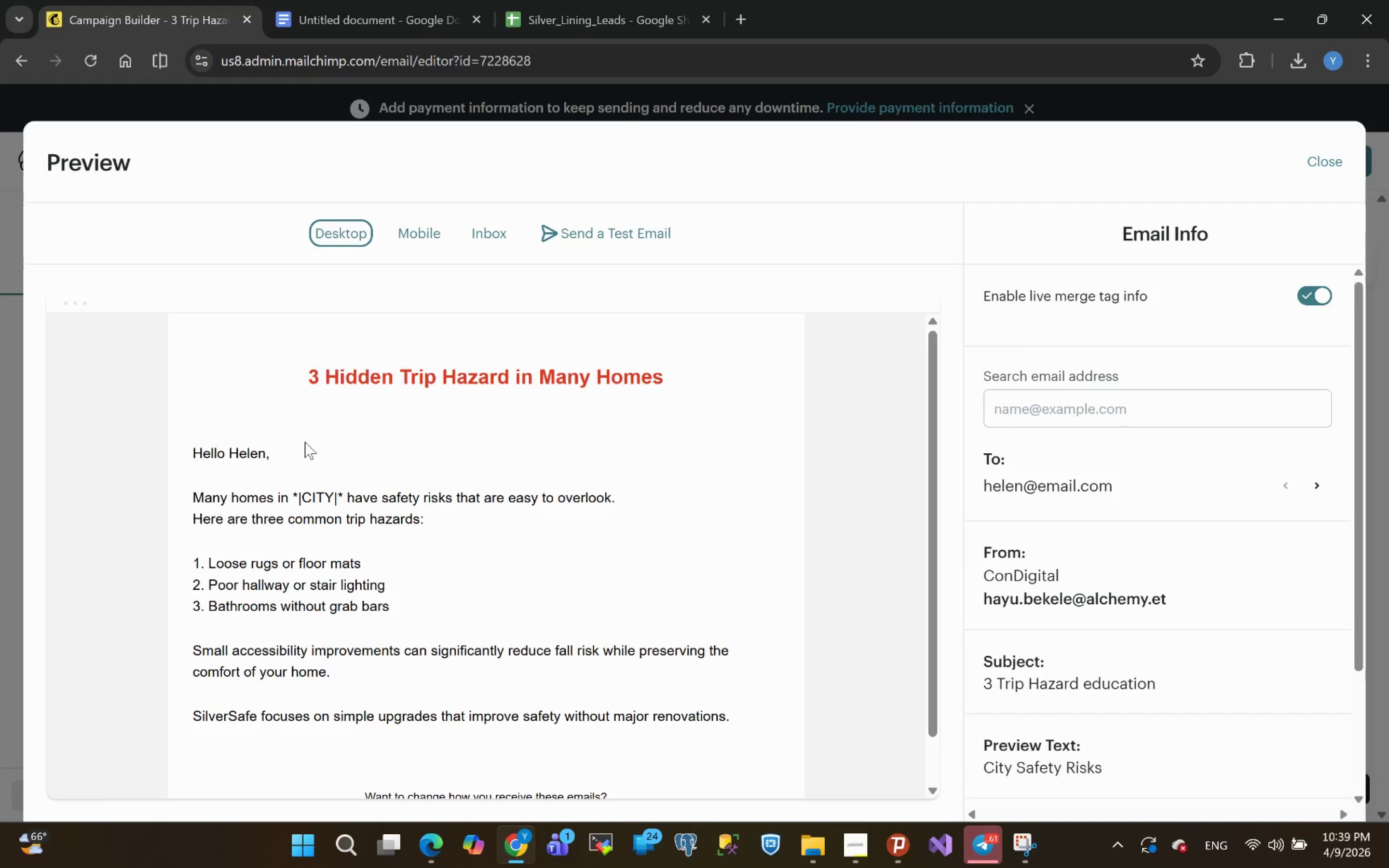 
left_click([1334, 161])
 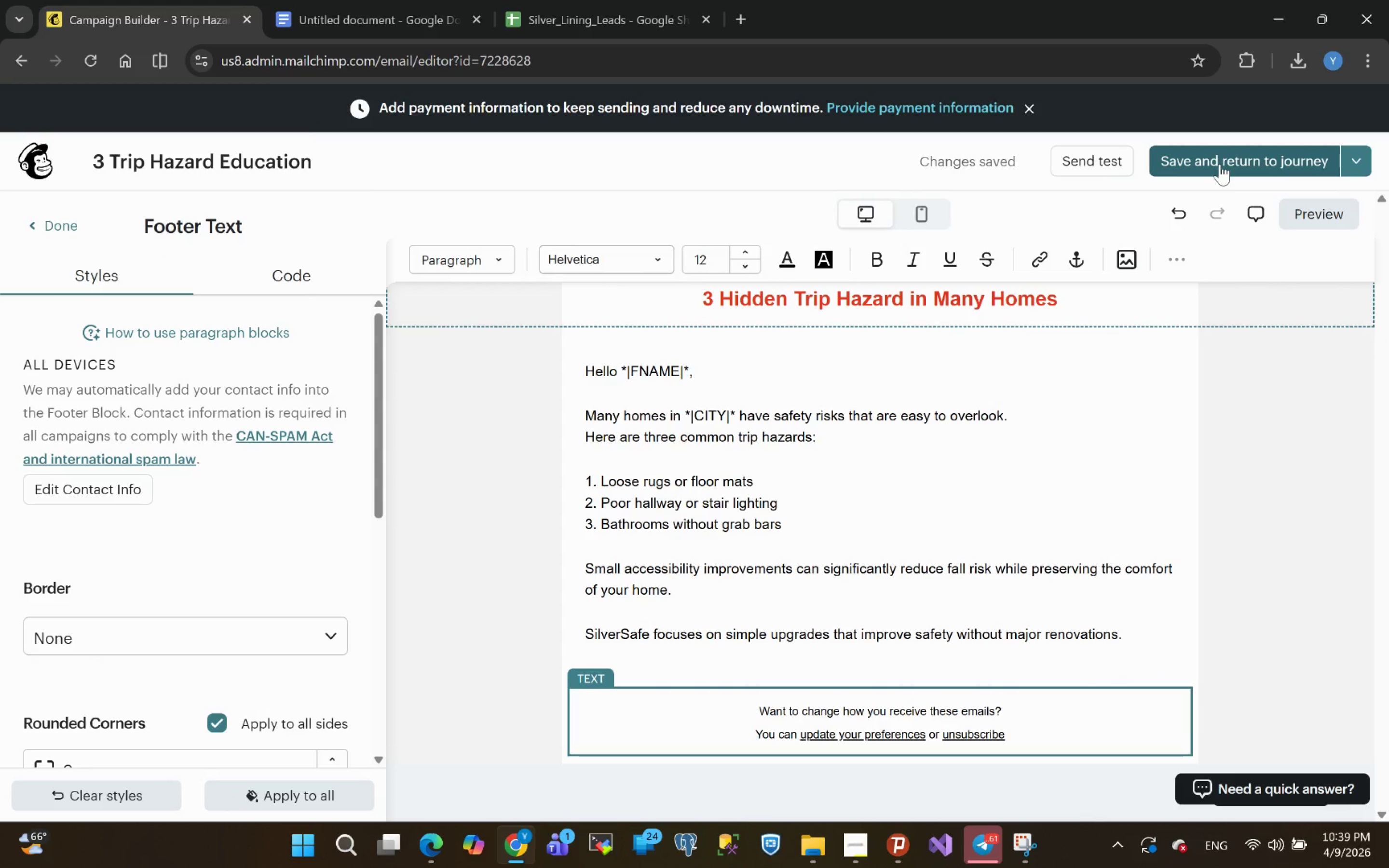 
left_click([1220, 164])
 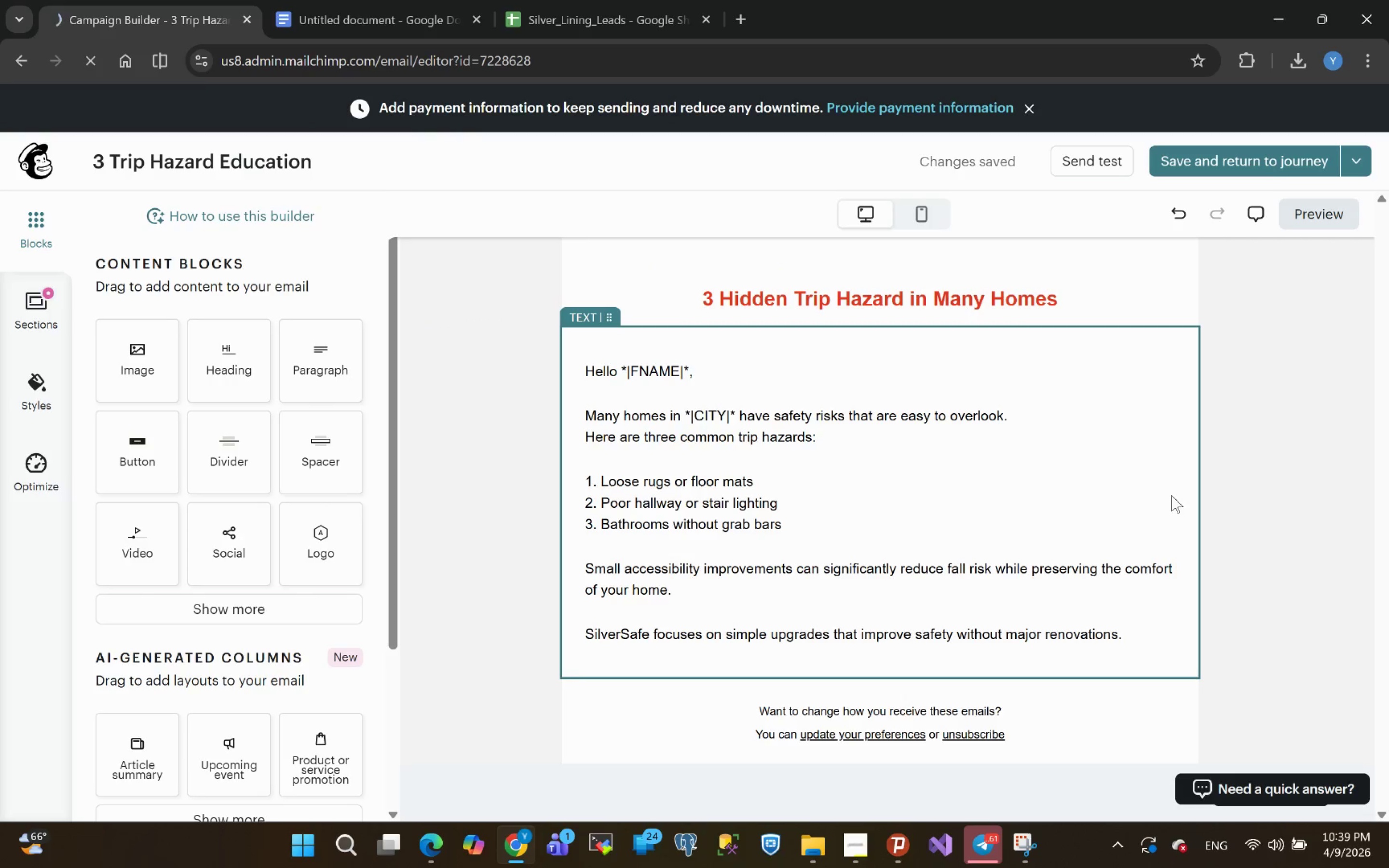 
mouse_move([987, 582])
 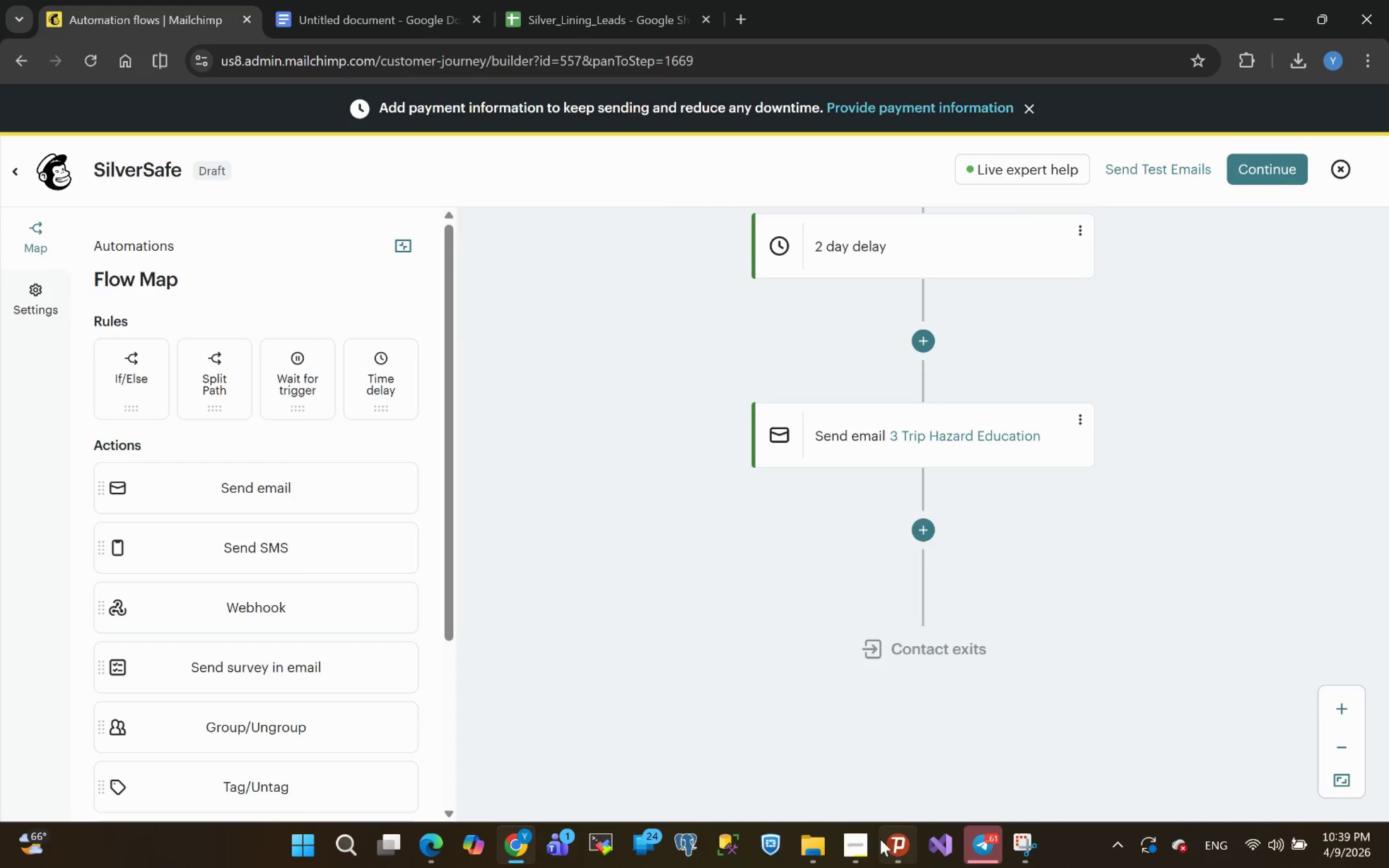 
wait(5.1)
 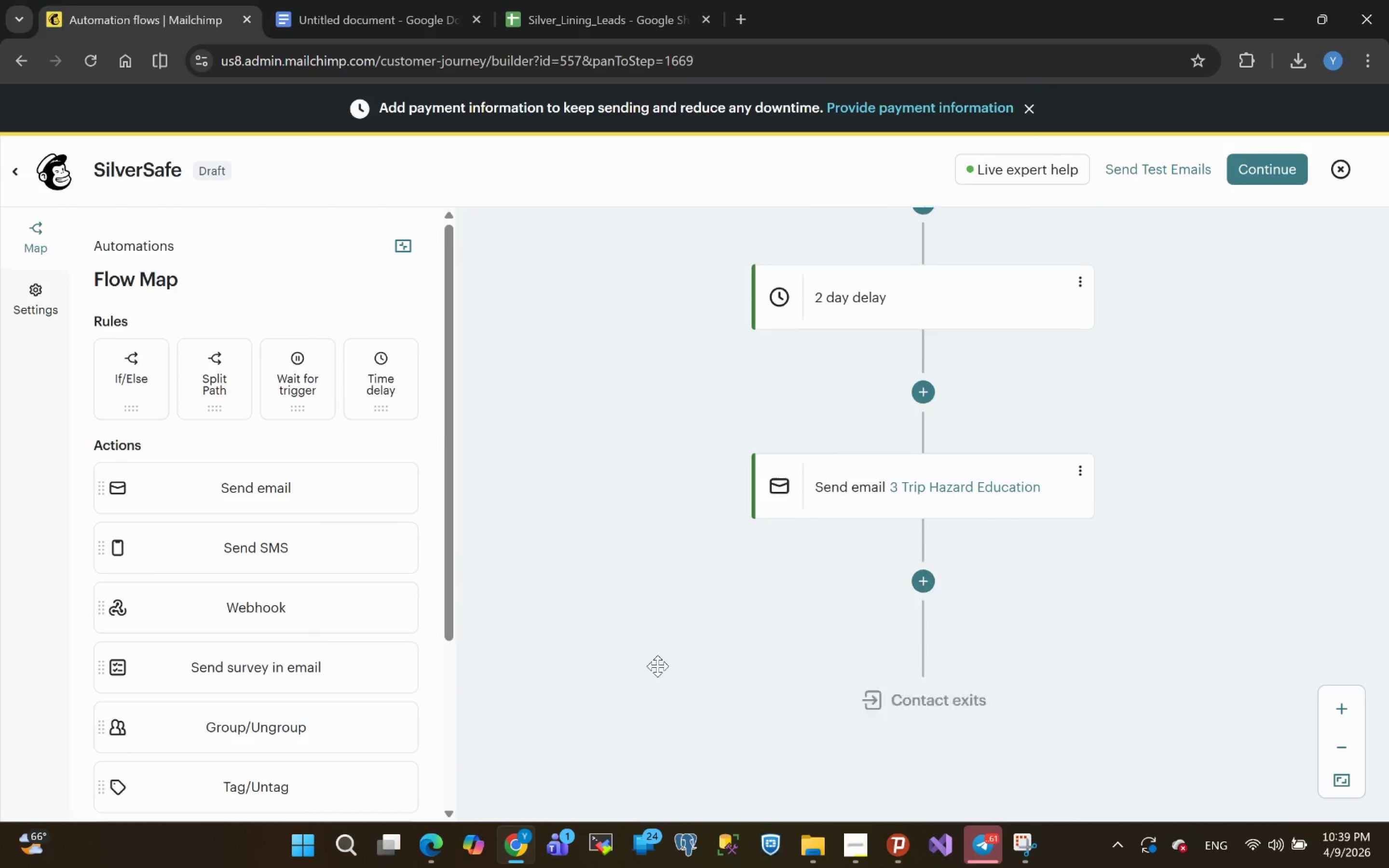 
left_click([852, 851])